 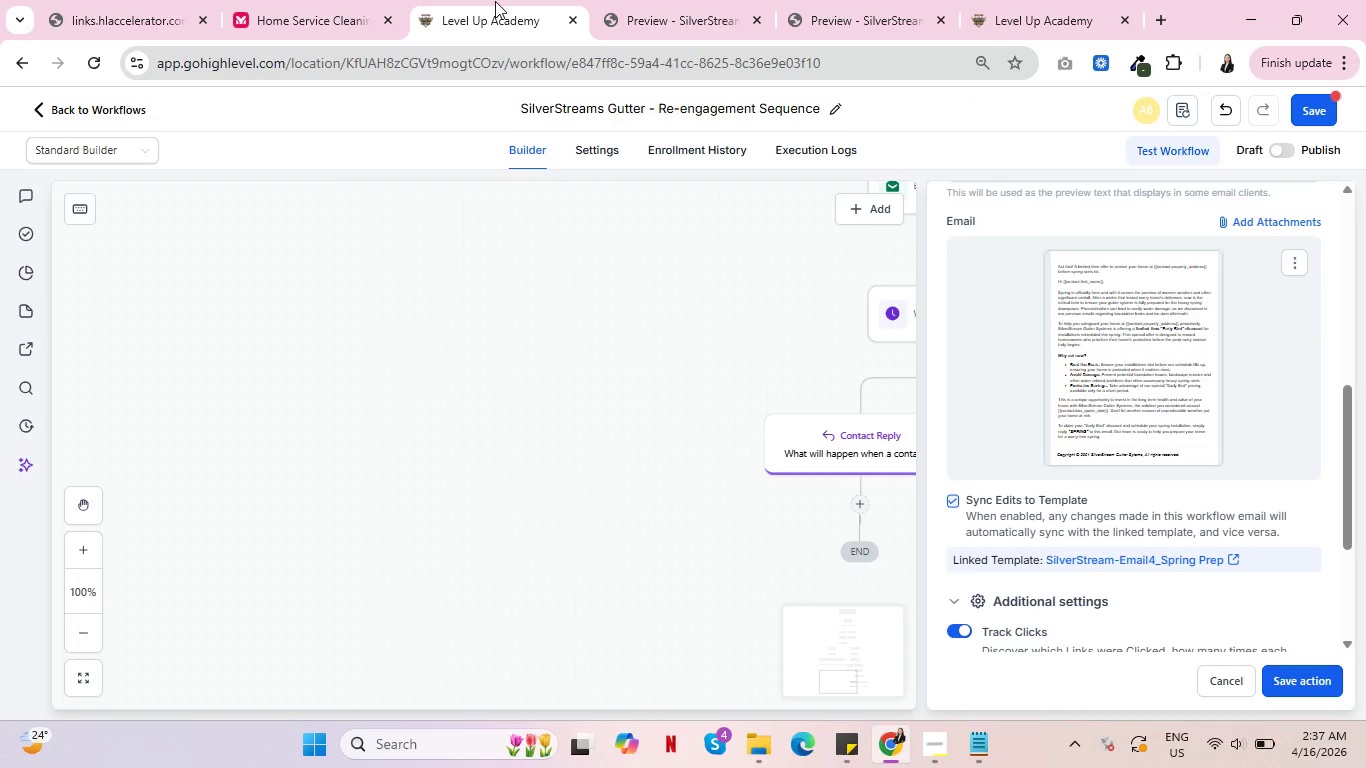 
scroll: coordinate [1064, 309], scroll_direction: up, amount: 6.0
 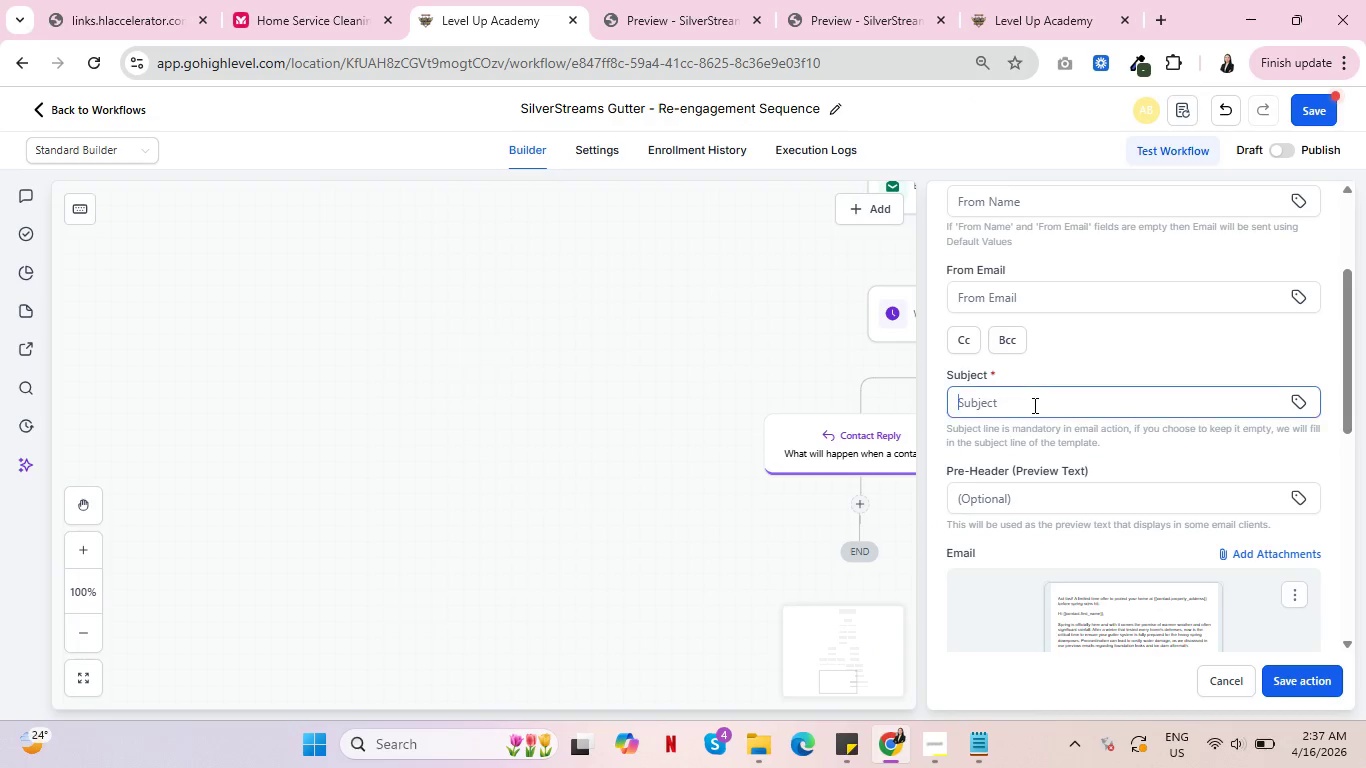 
left_click([1033, 405])
 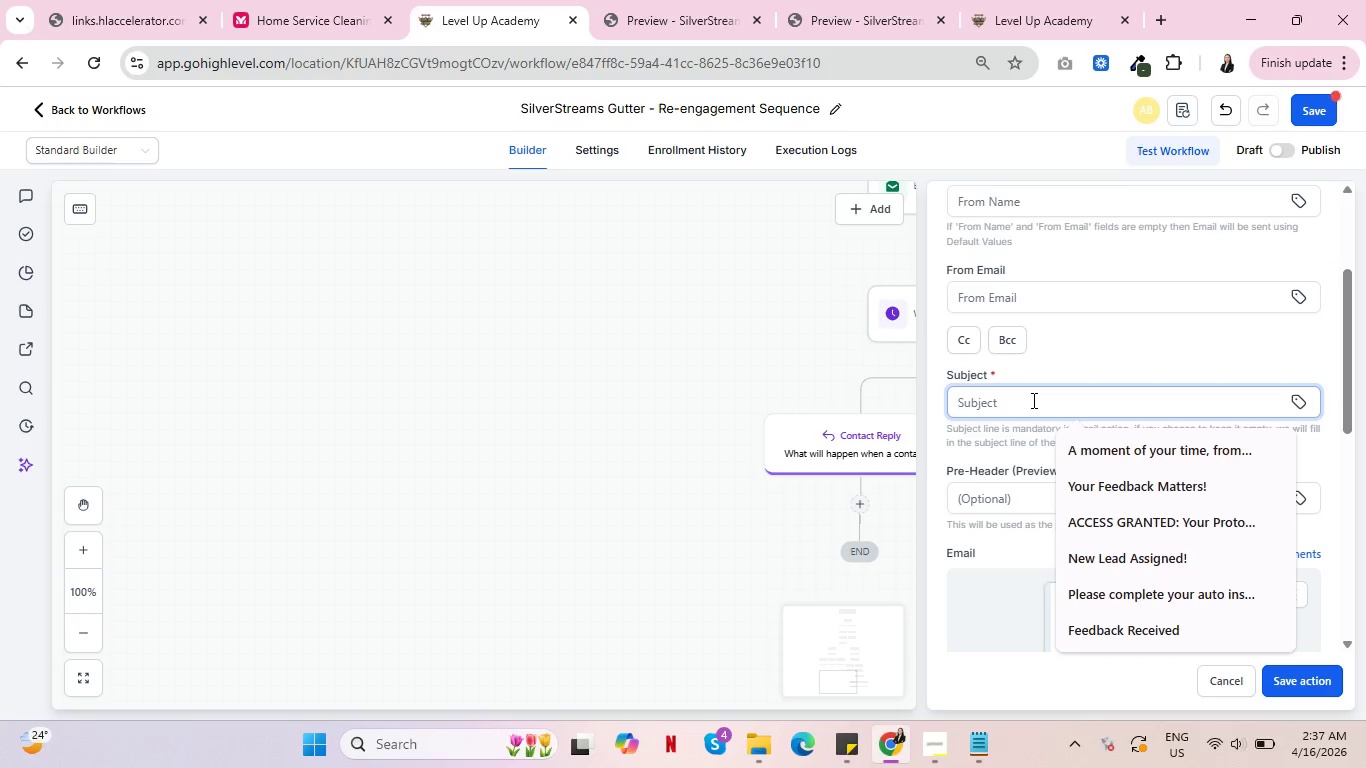 
type(Don't wai)
key(Backspace)
key(Backspace)
key(Backspace)
type(Wait)
 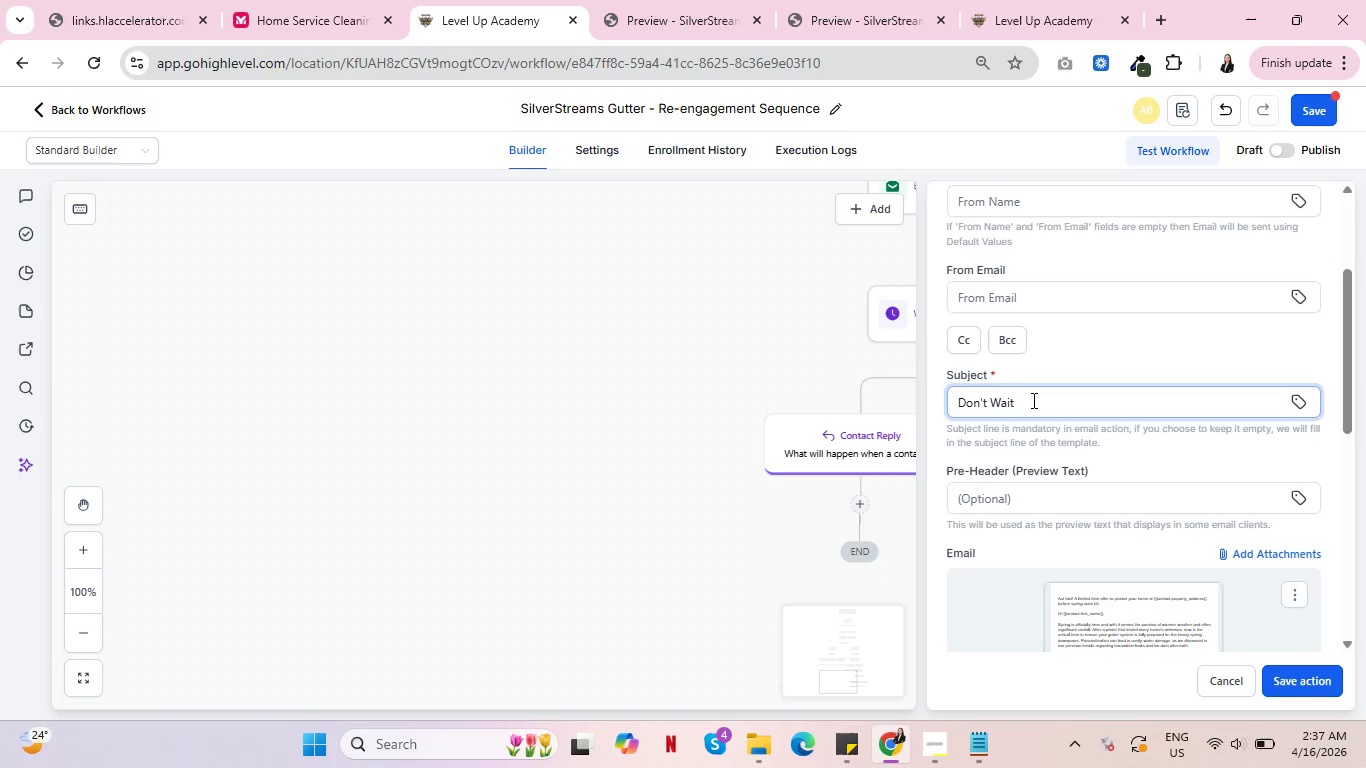 
wait(18.14)
 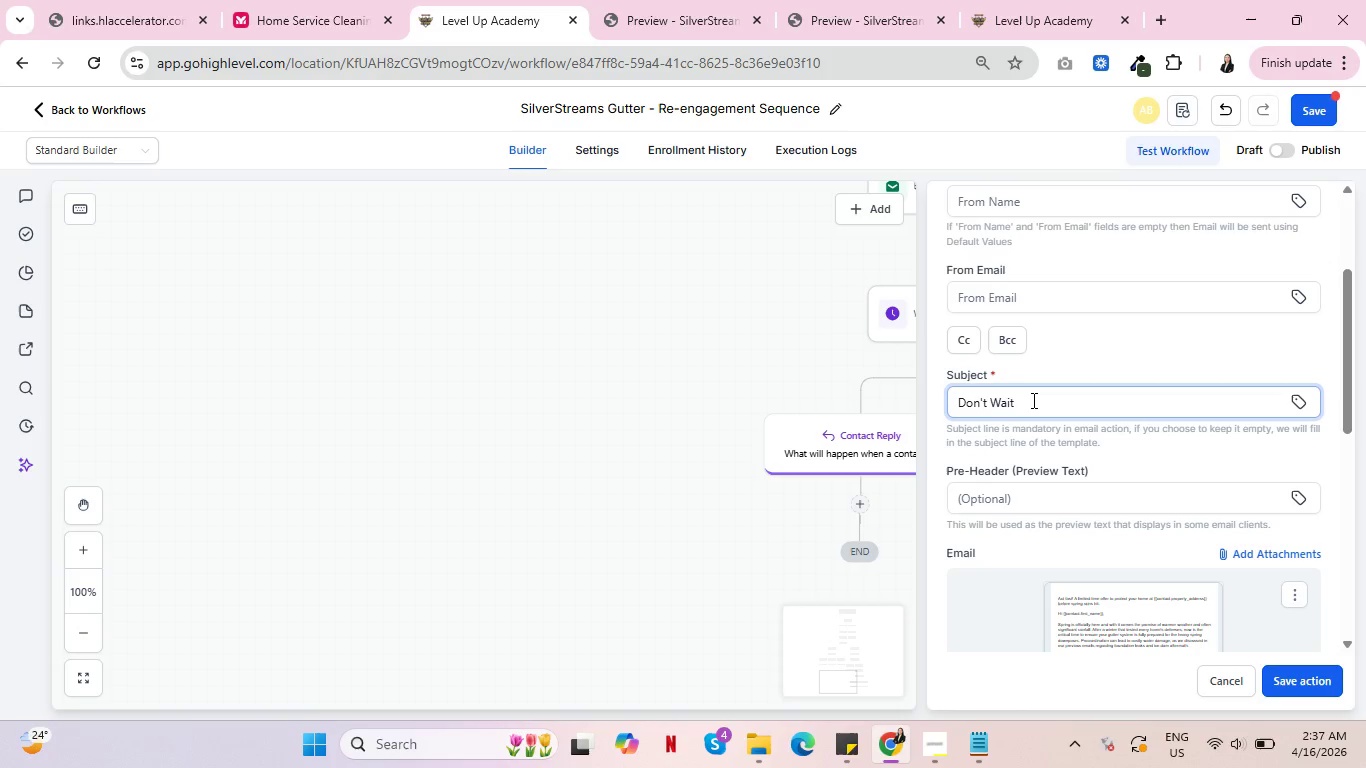 
left_click([726, 0])
 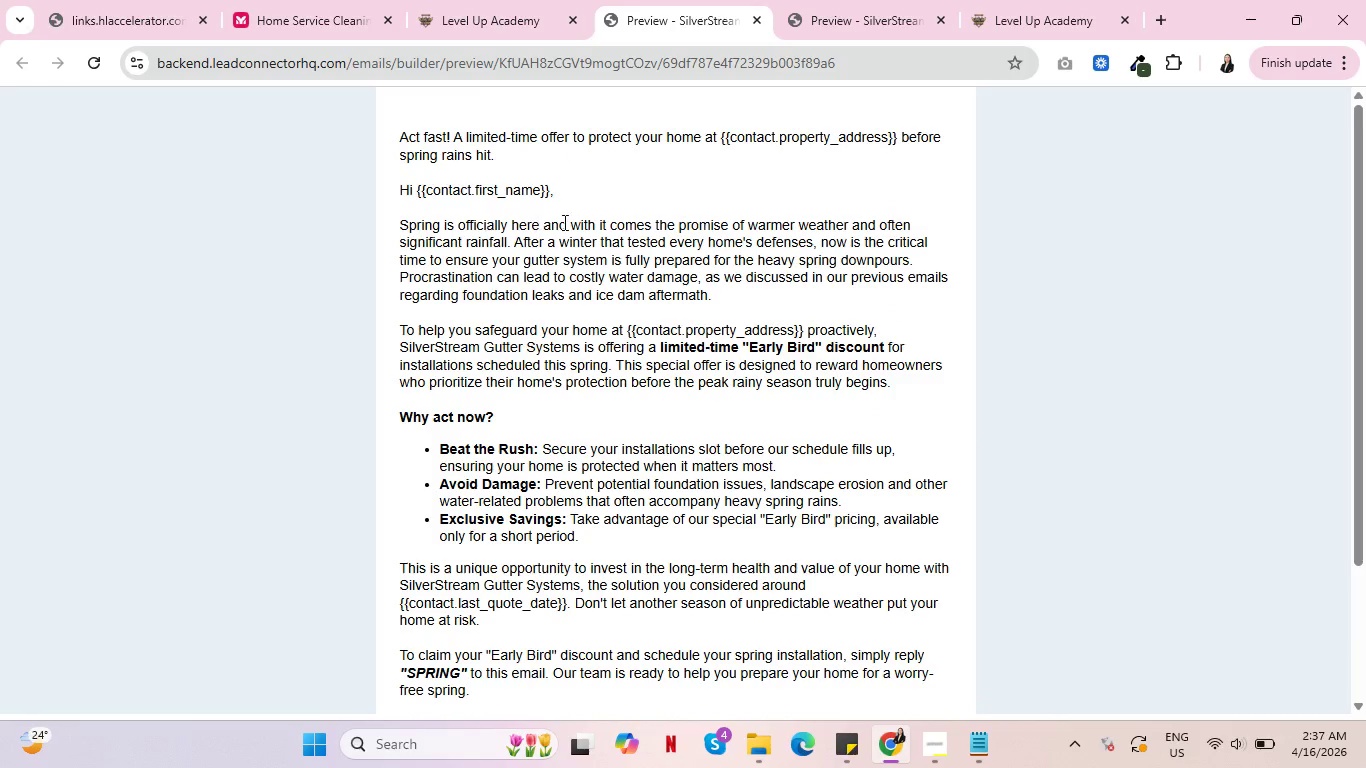 
left_click_drag(start_coordinate=[583, 224], to_coordinate=[860, 227])
 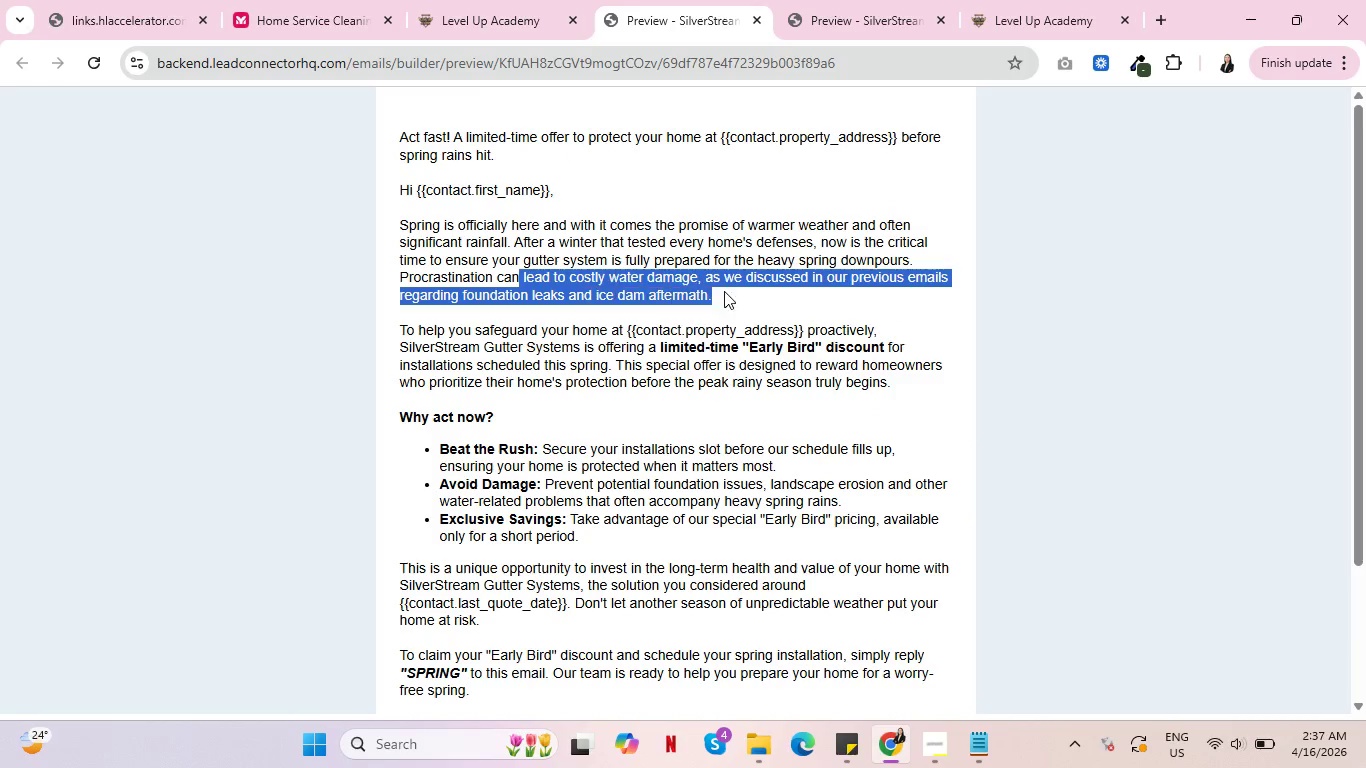 
left_click_drag(start_coordinate=[516, 280], to_coordinate=[732, 291])
 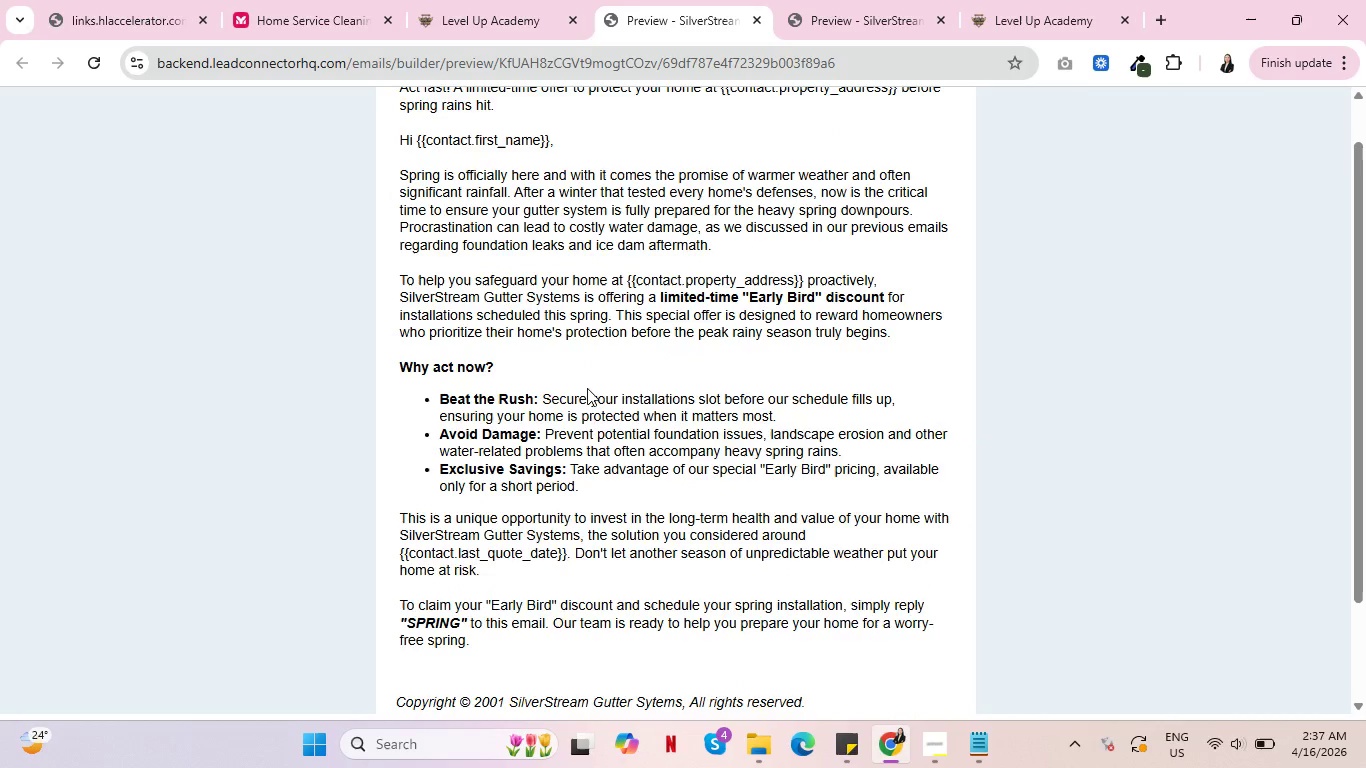 
scroll: coordinate [587, 389], scroll_direction: down, amount: 1.0
 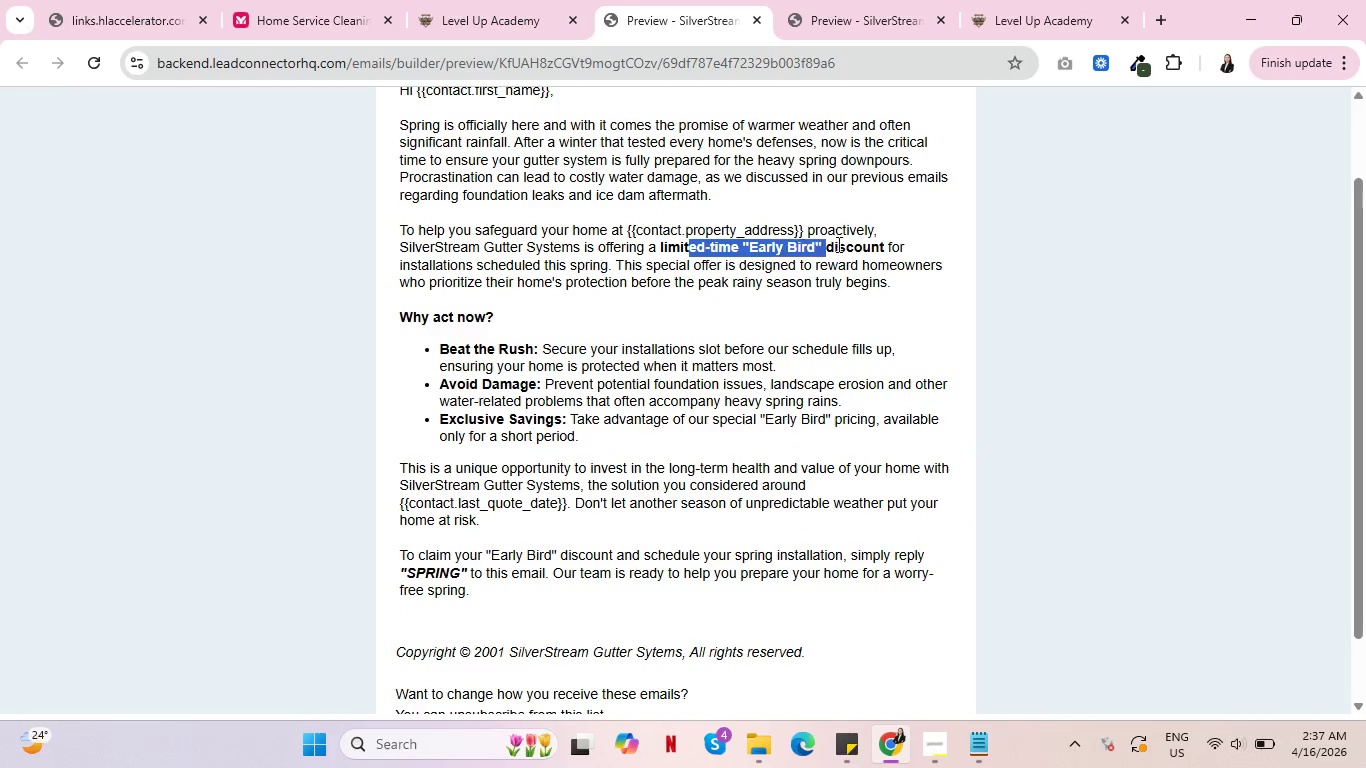 
left_click_drag(start_coordinate=[690, 255], to_coordinate=[897, 240])
 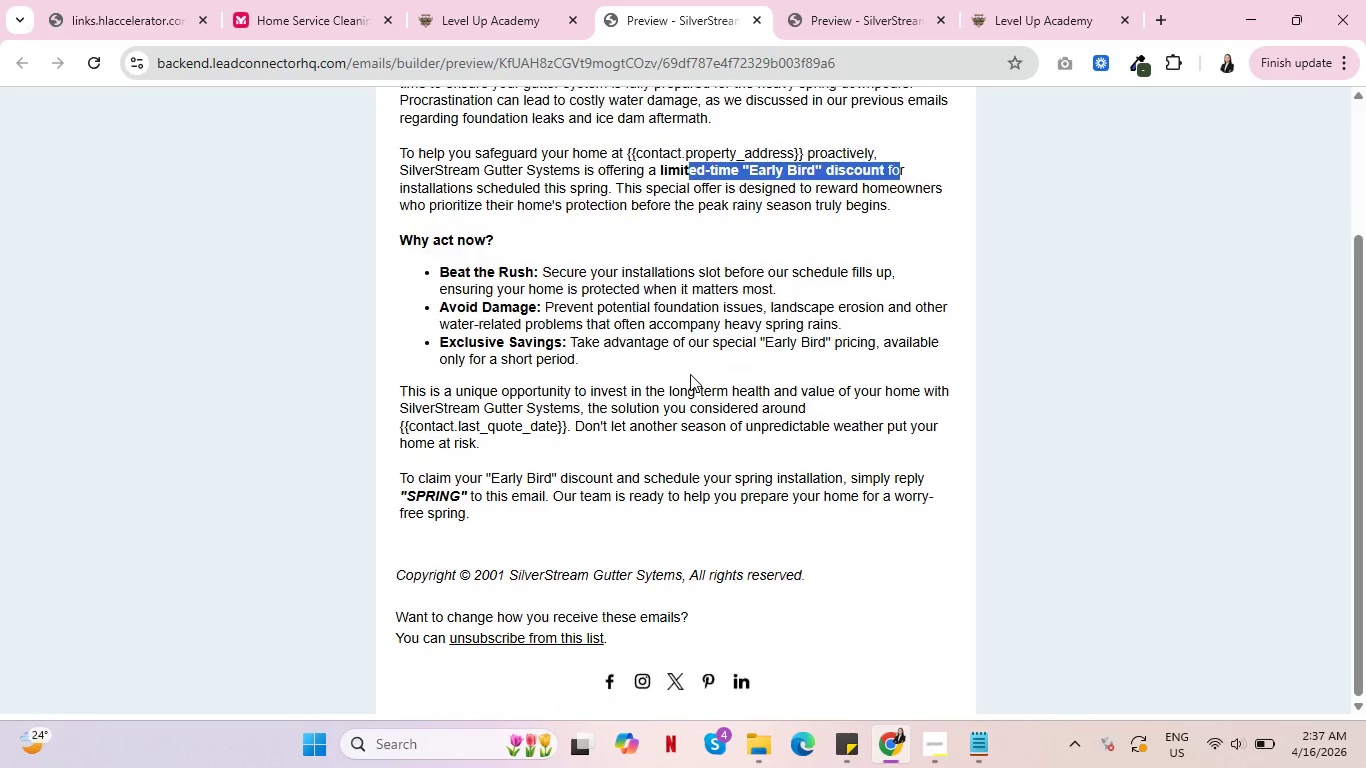 
scroll: coordinate [690, 374], scroll_direction: down, amount: 2.0
 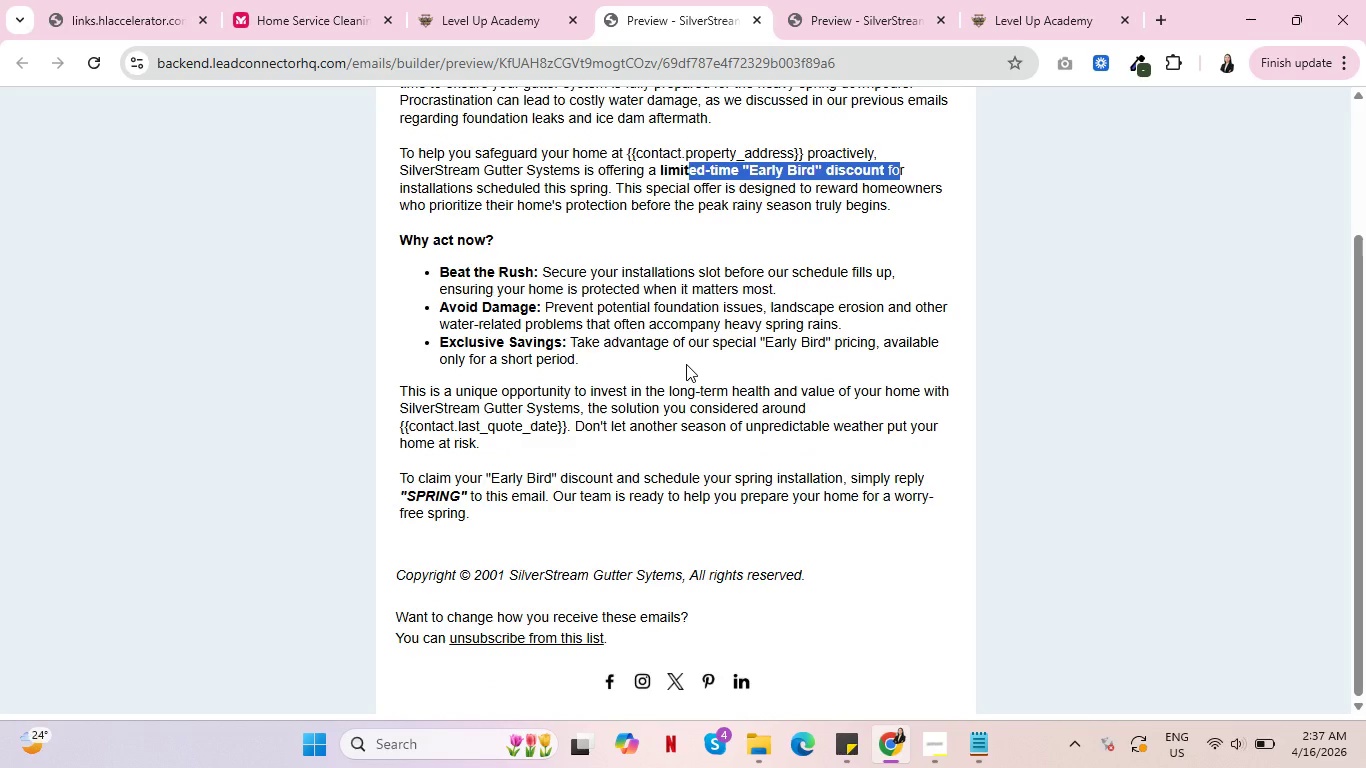 
wait(8.33)
 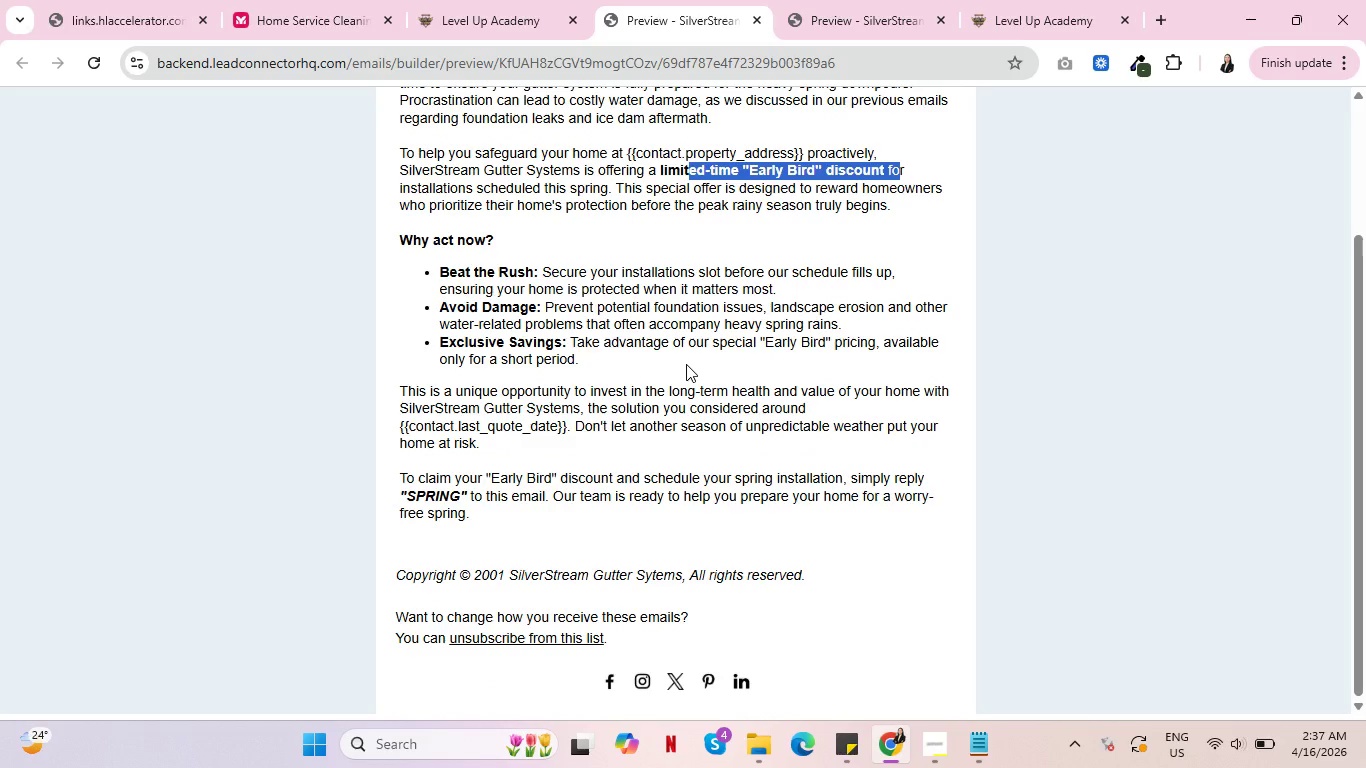 
left_click([513, 0])
 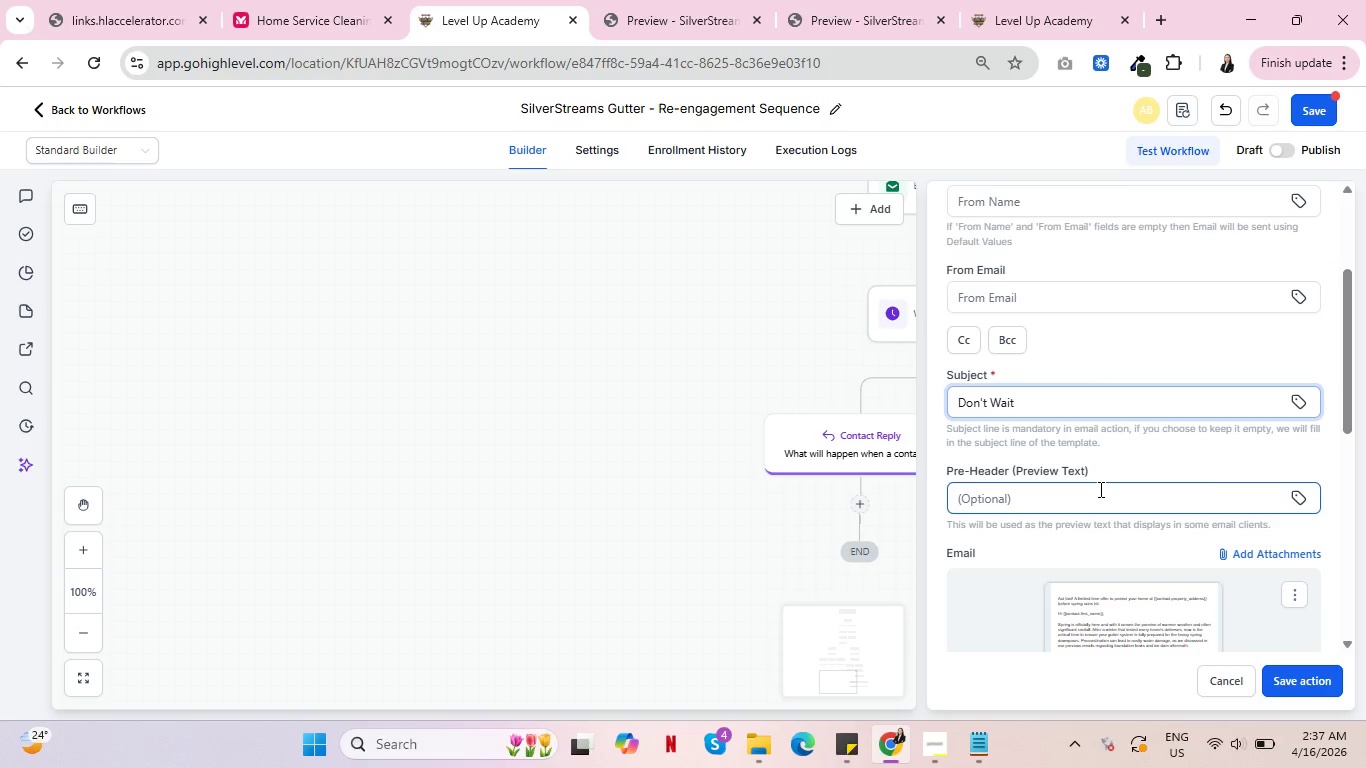 
type( for the Deluge: Secre )
key(Backspace)
key(Backspace)
key(Backspace)
type(ure your)
 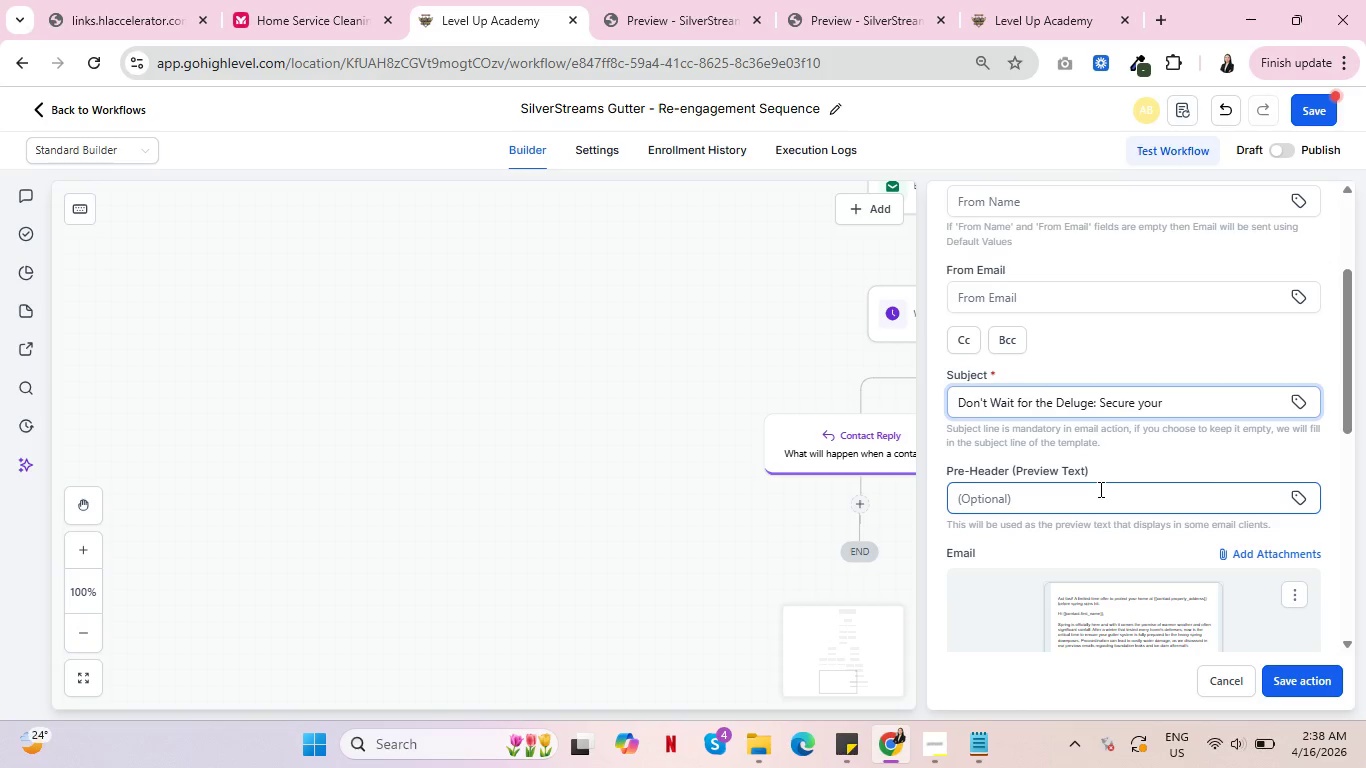 
key(Backspace)
key(Backspace)
key(Backspace)
key(Backspace)
type(Your Gutter Installation Now & Save!)
 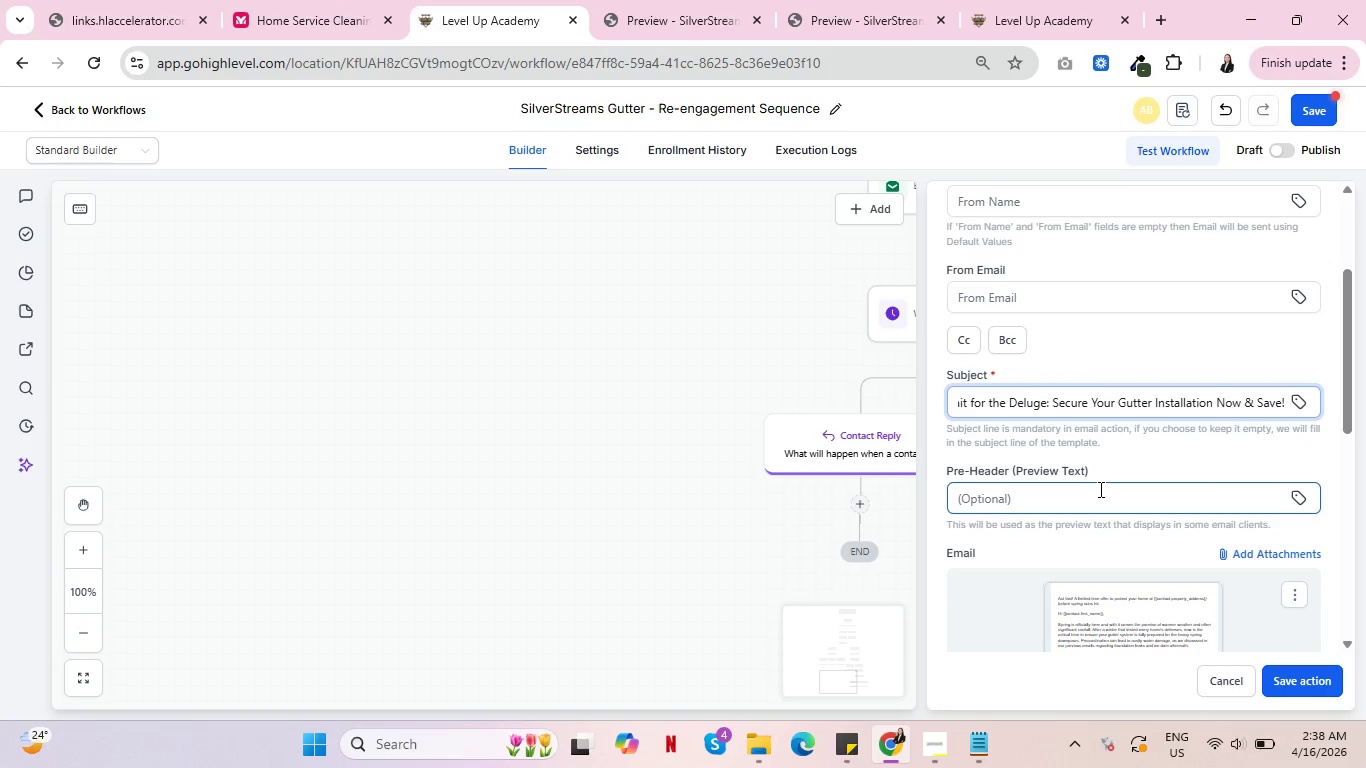 
wait(5.62)
 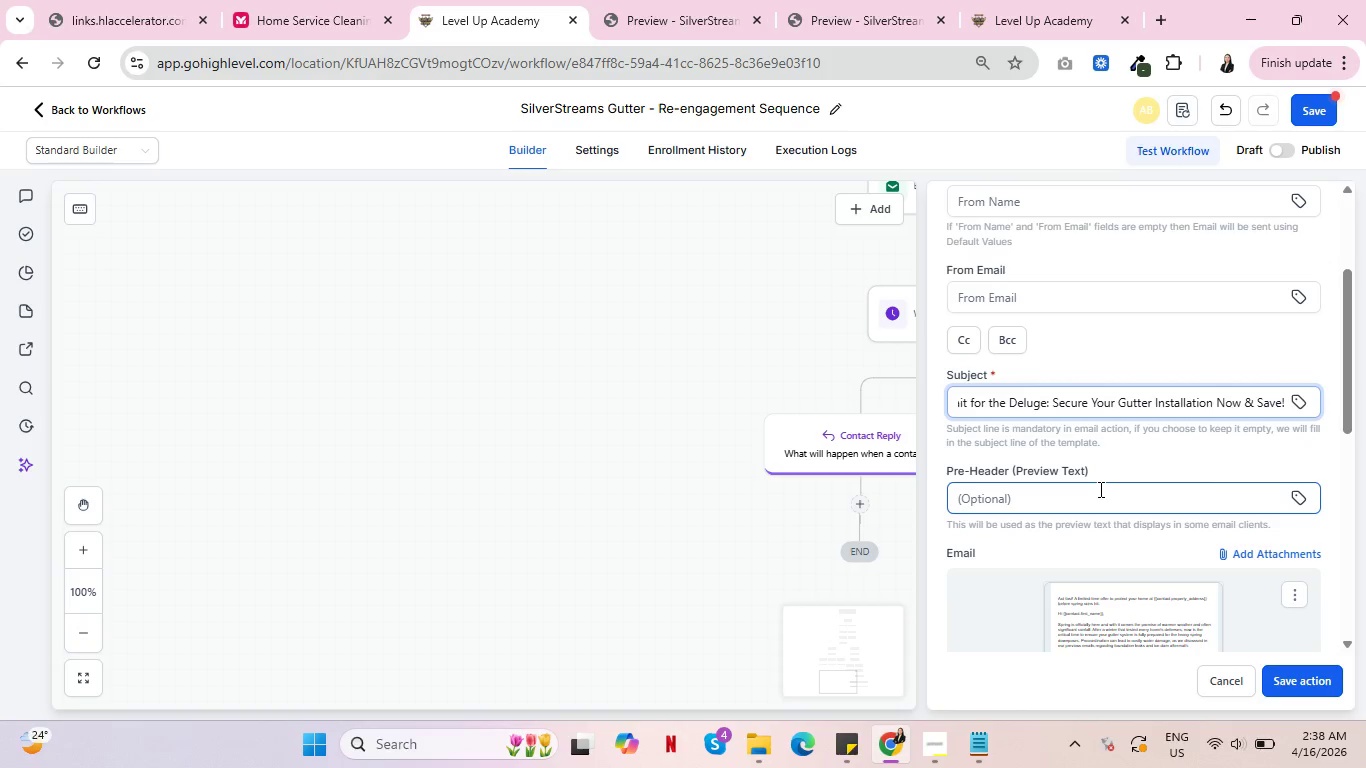 
scroll: coordinate [1098, 493], scroll_direction: down, amount: 5.0
 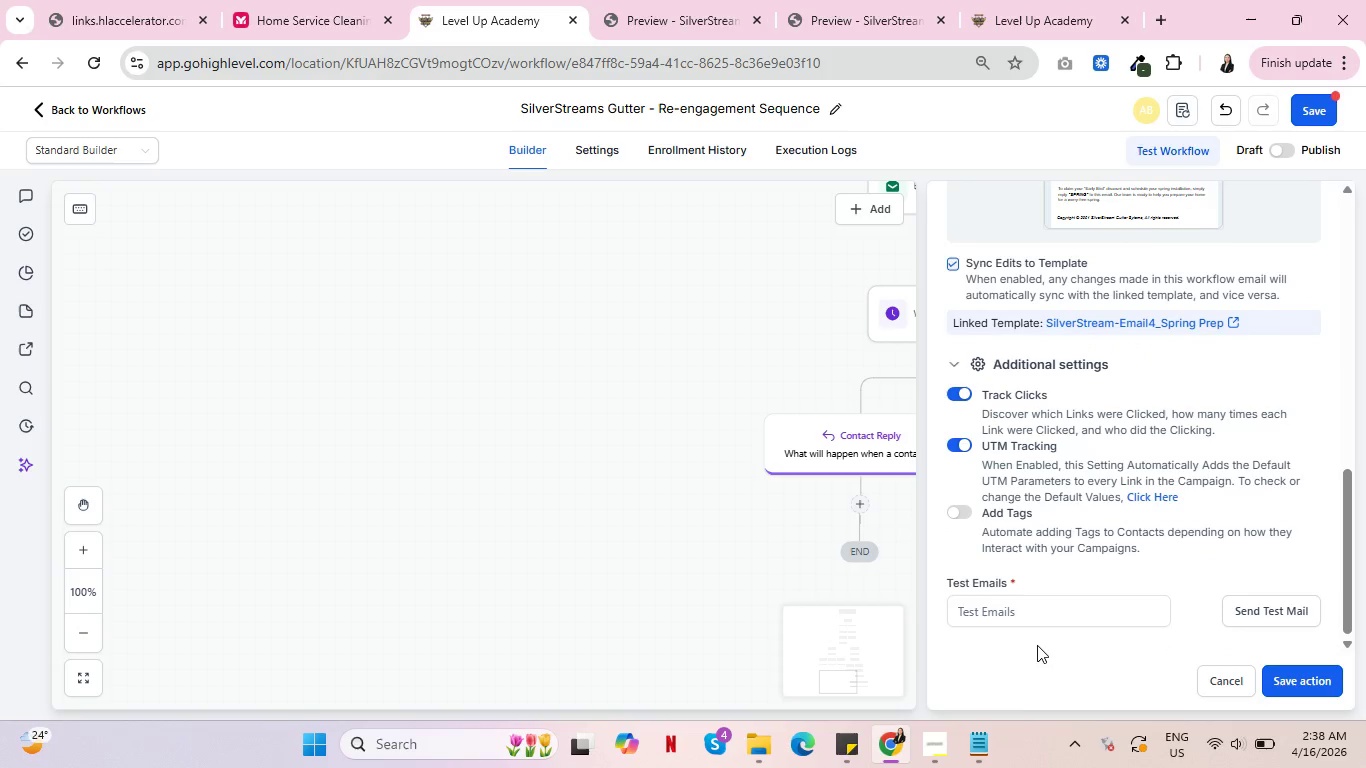 
left_click([1038, 612])
 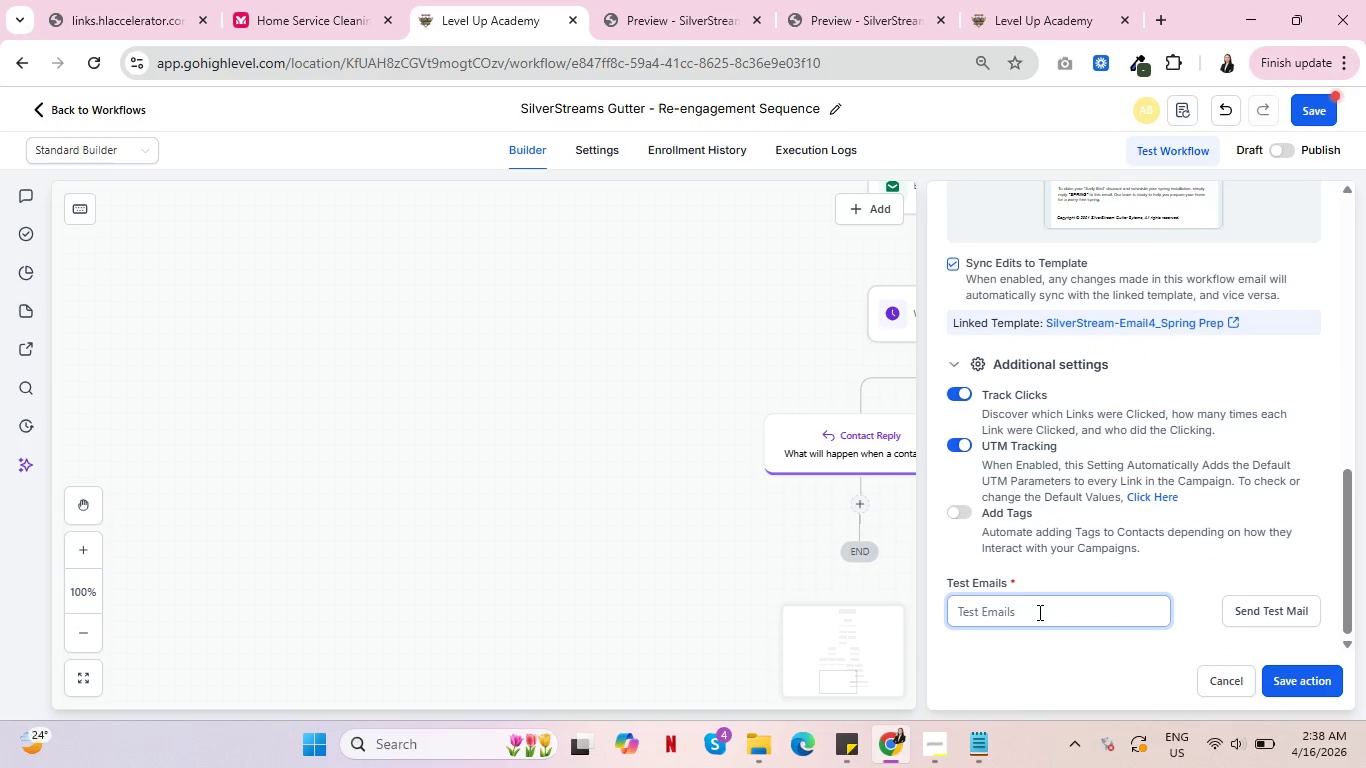 
type(breephin@gmail.com)
 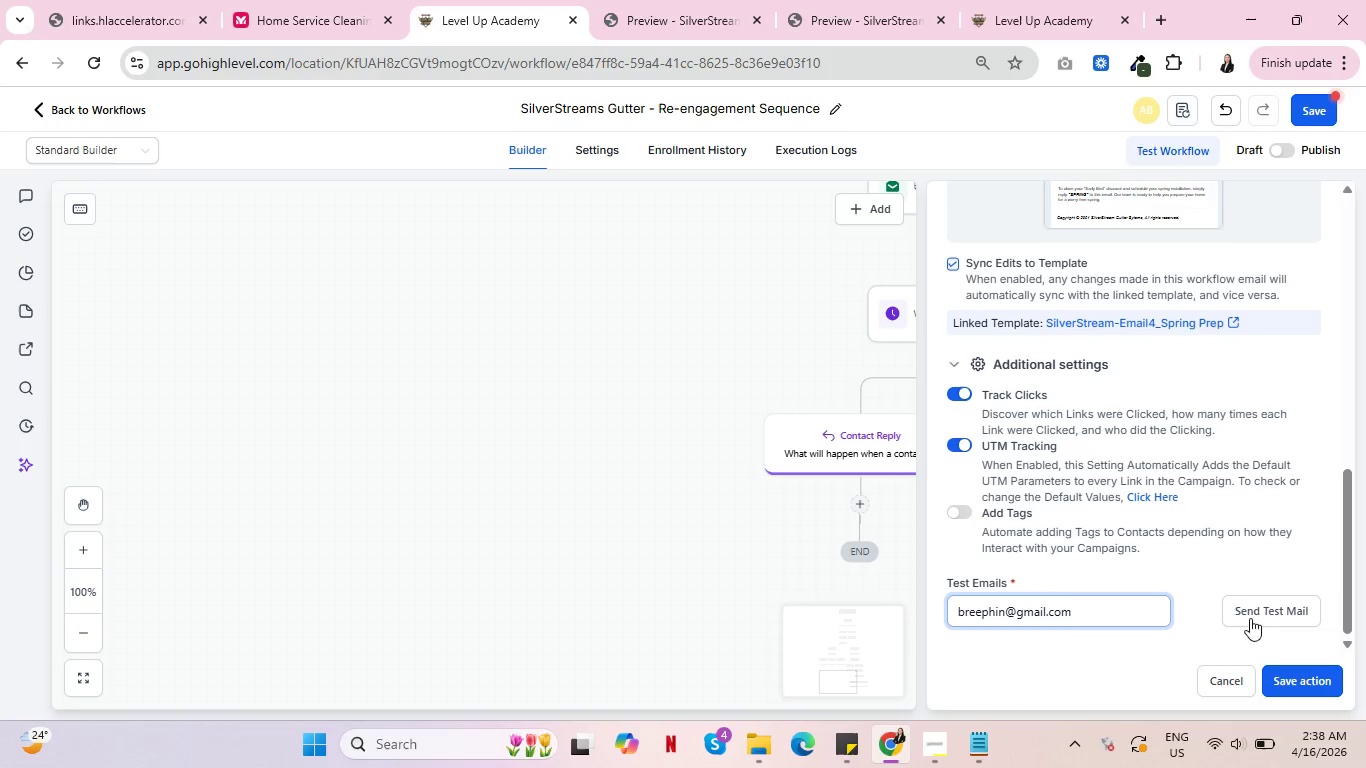 
left_click([1281, 620])
 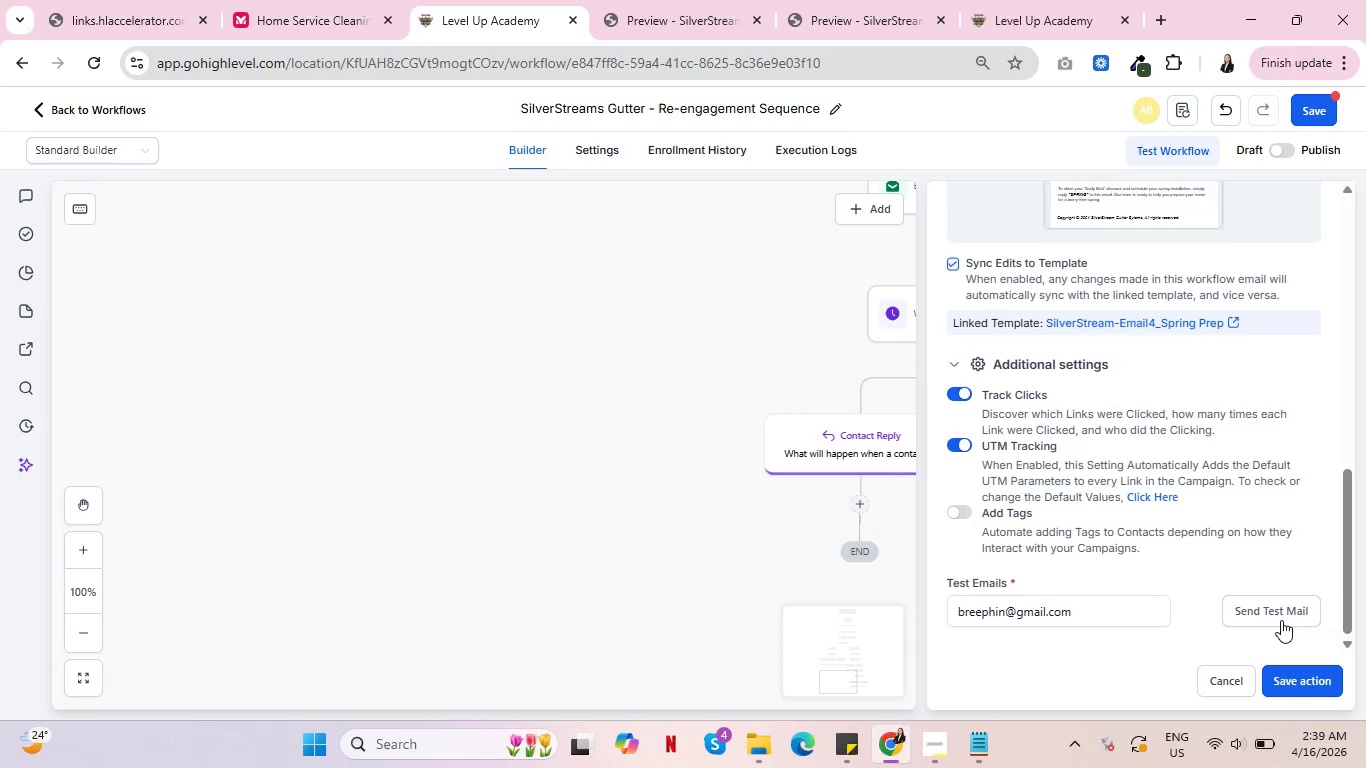 
wait(53.92)
 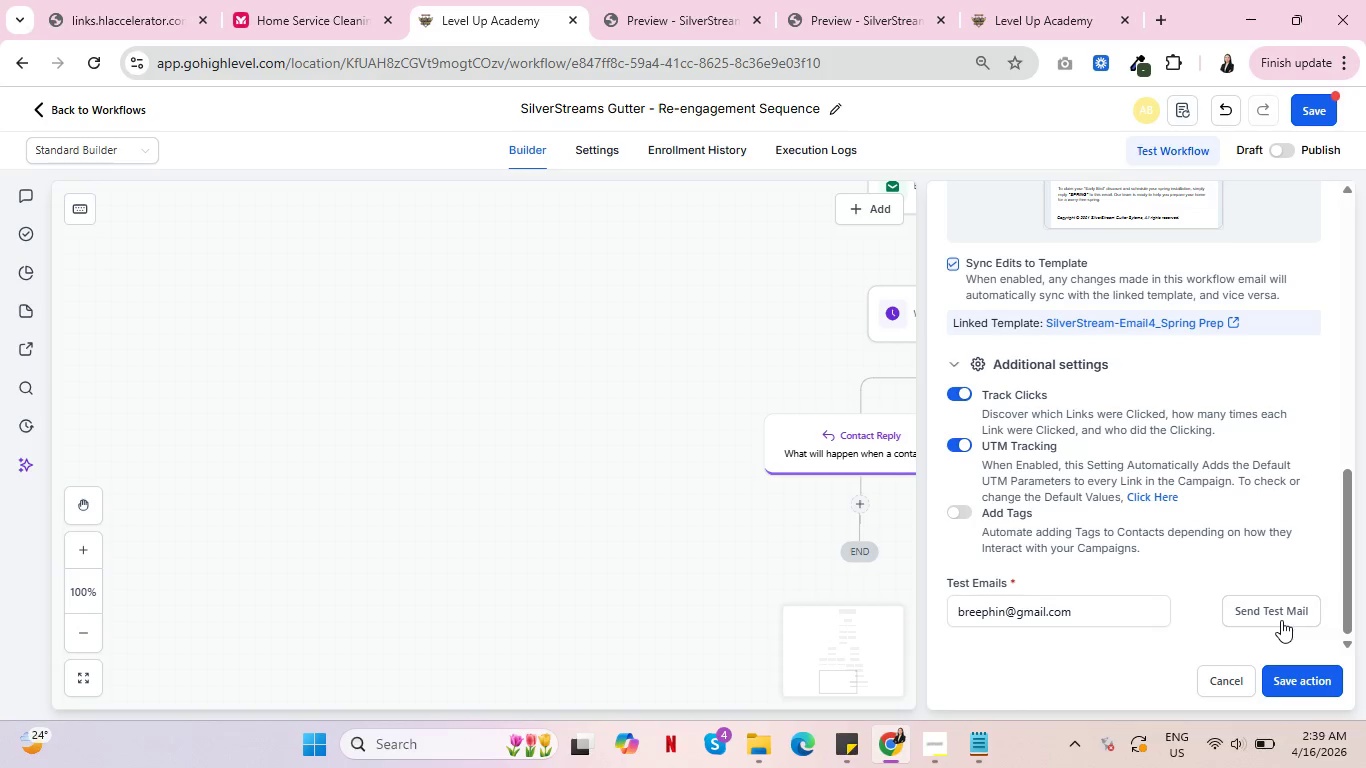 
scroll: coordinate [1194, 540], scroll_direction: up, amount: 9.0
 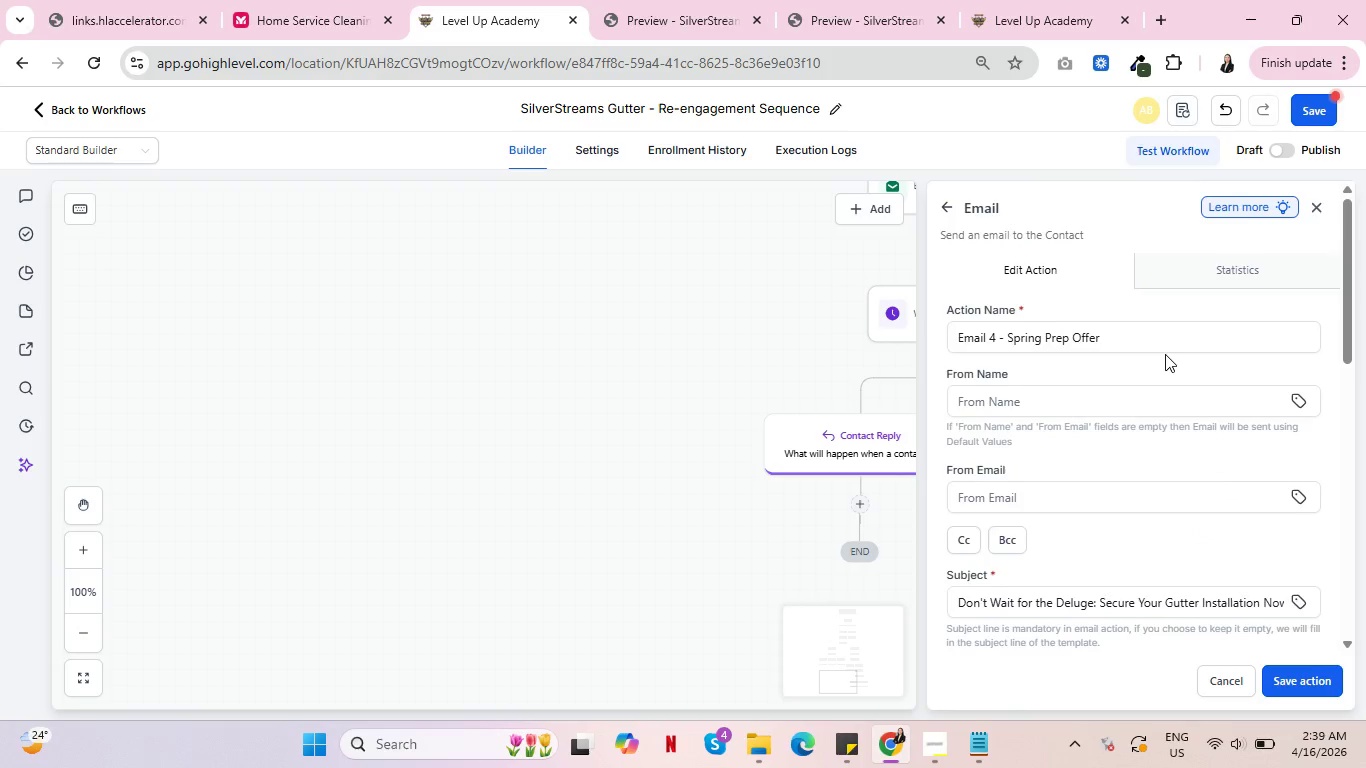 
scroll: coordinate [1165, 389], scroll_direction: down, amount: 12.0
 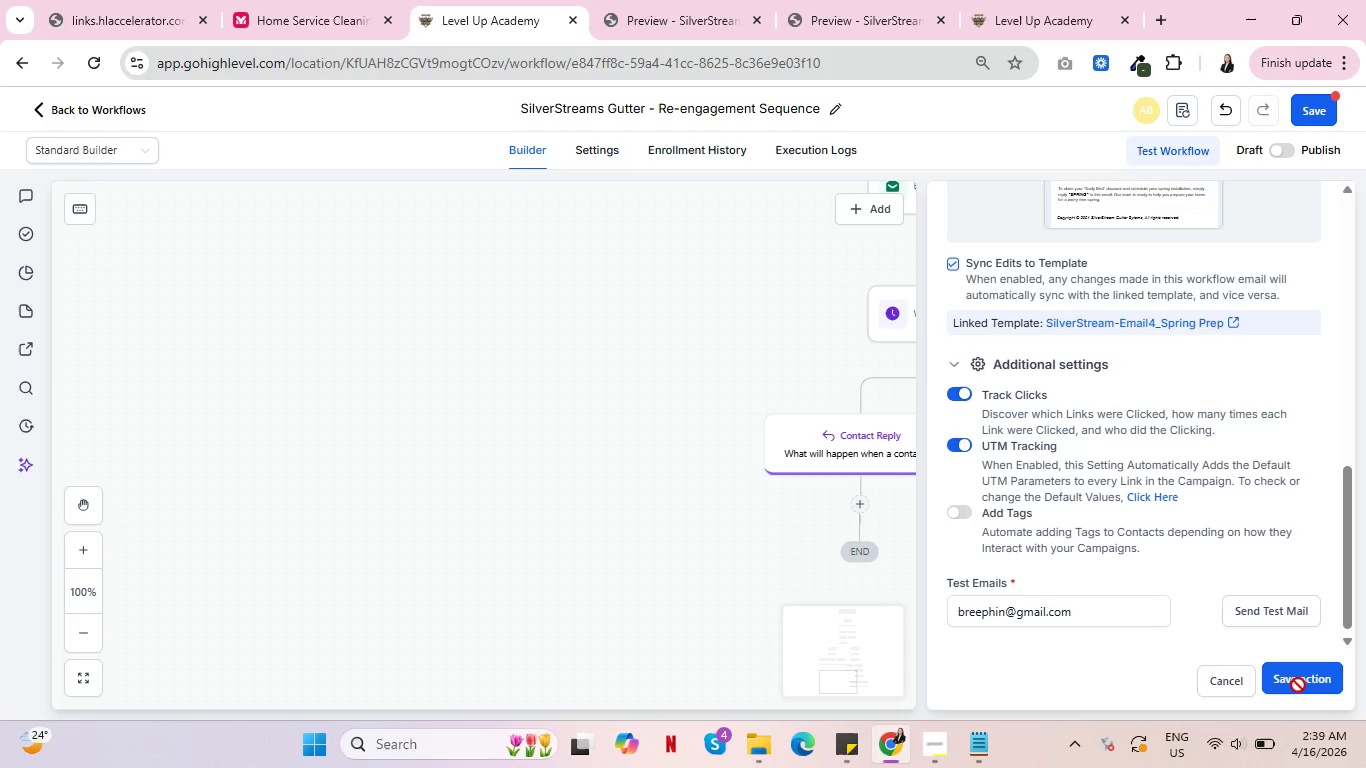 
left_click([1302, 685])
 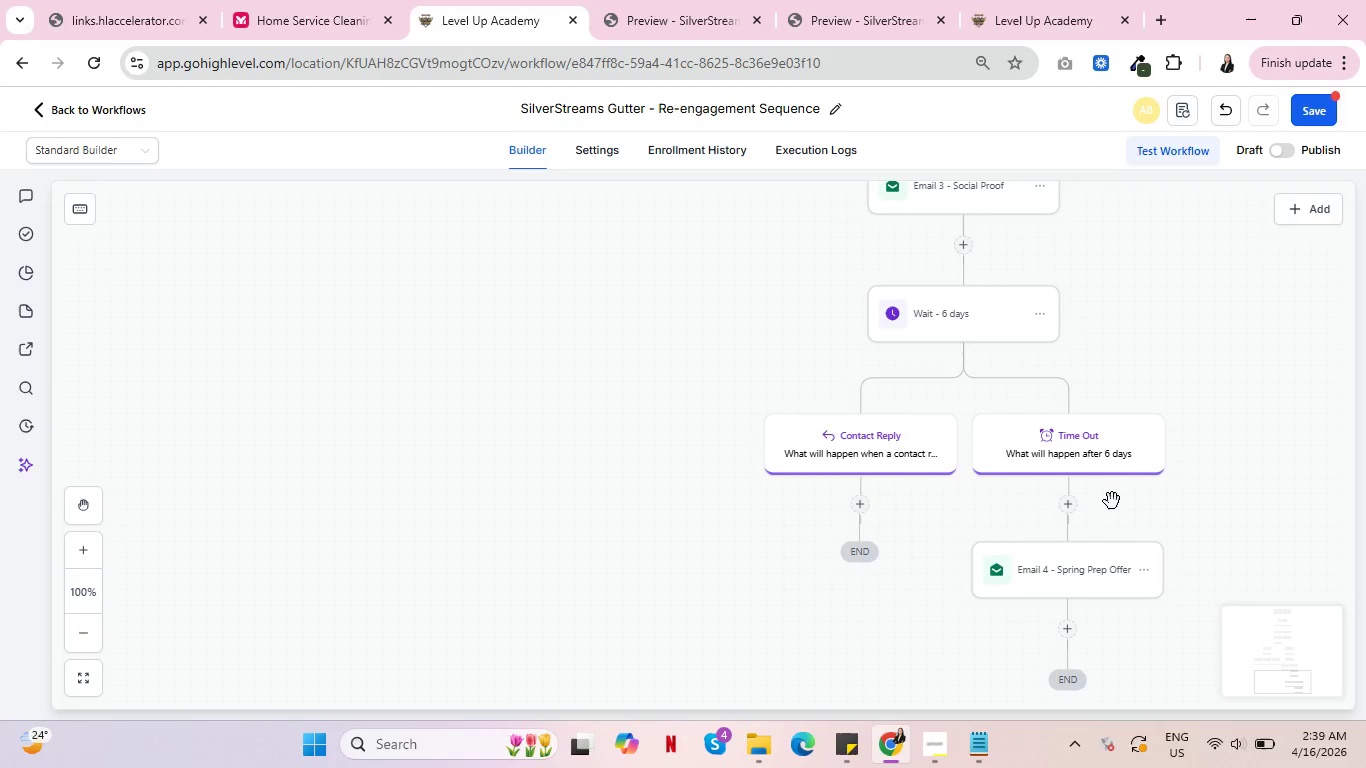 
scroll: coordinate [1112, 501], scroll_direction: down, amount: 3.0
 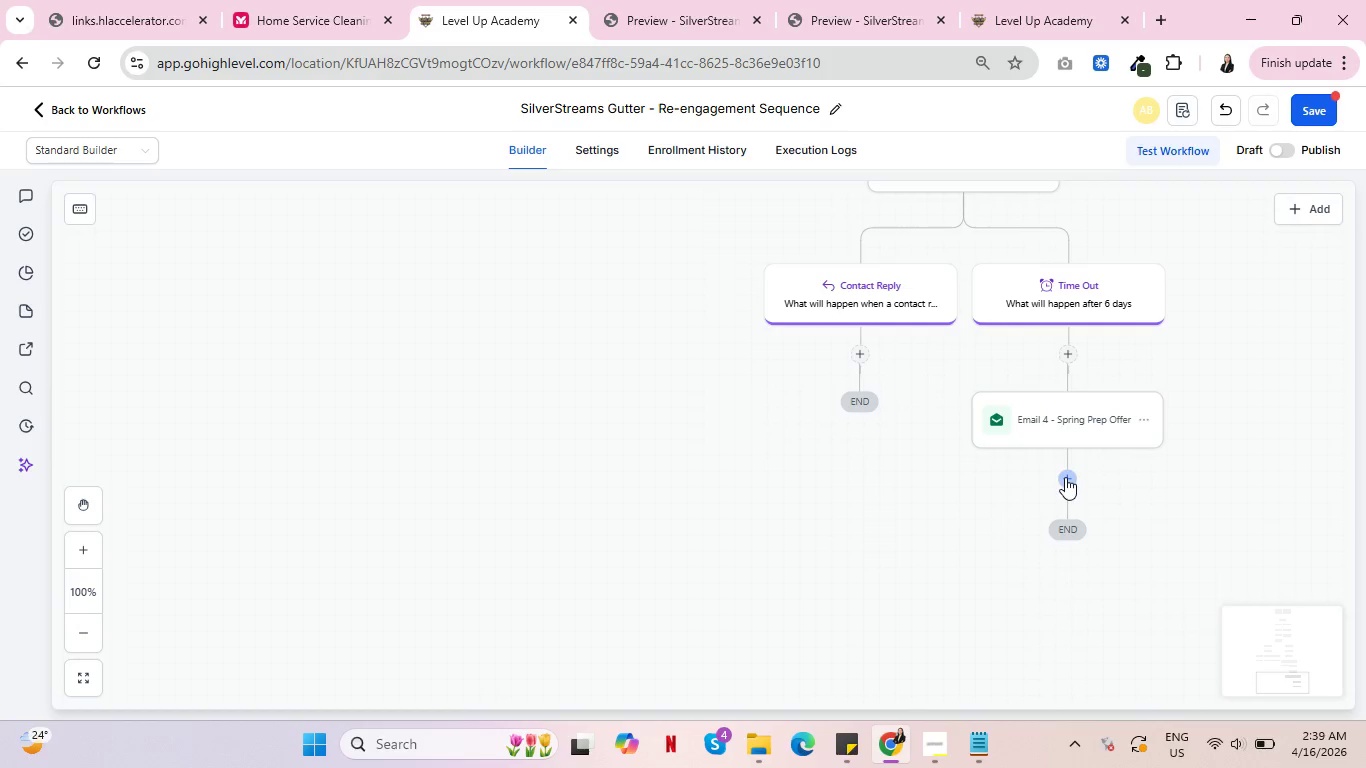 
left_click([1068, 477])
 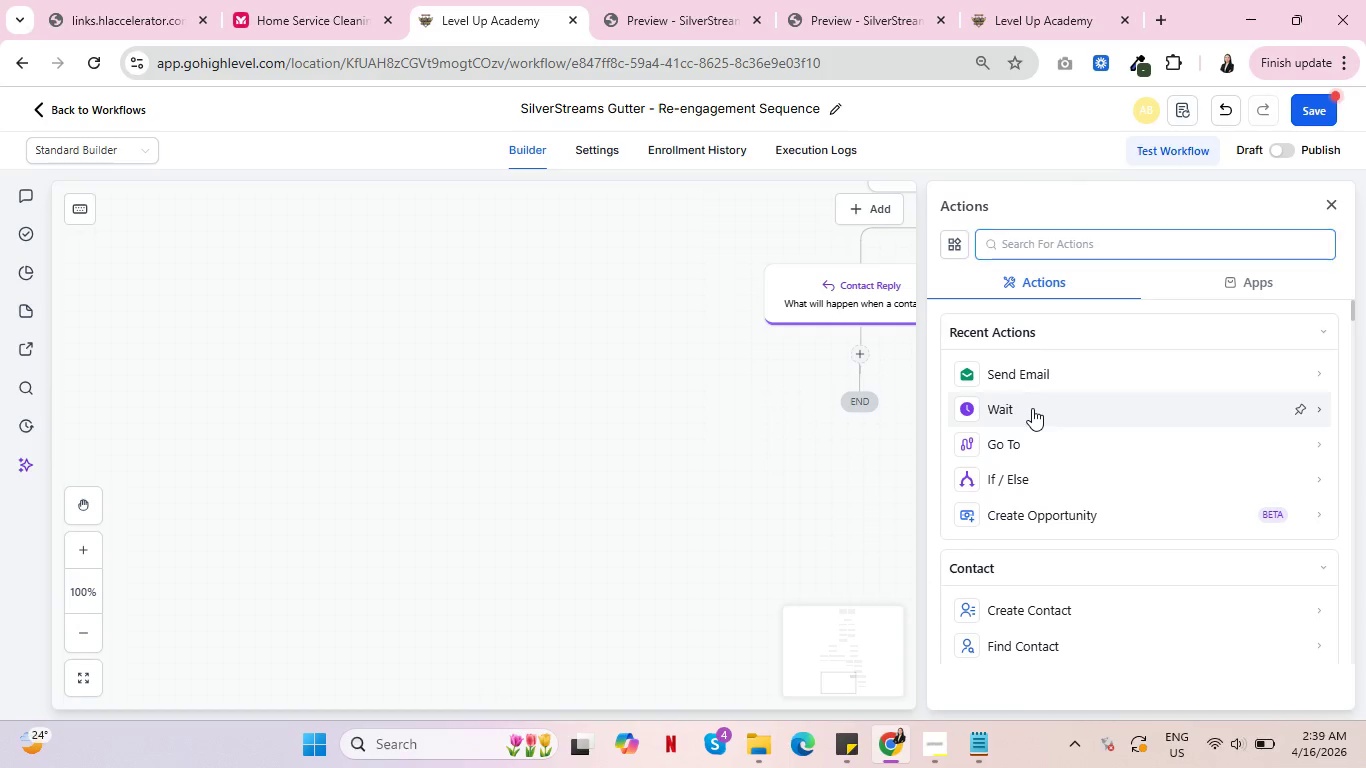 
left_click([1032, 408])
 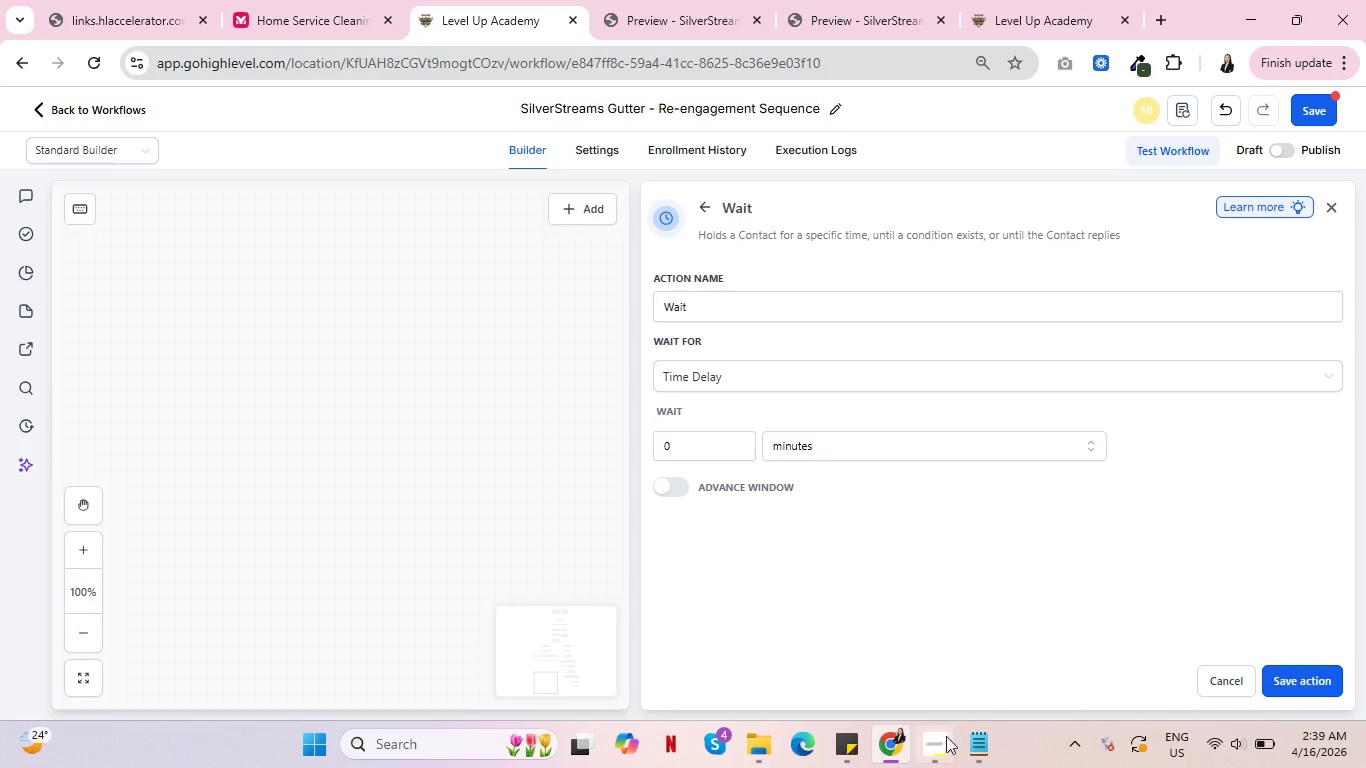 
left_click([943, 745])